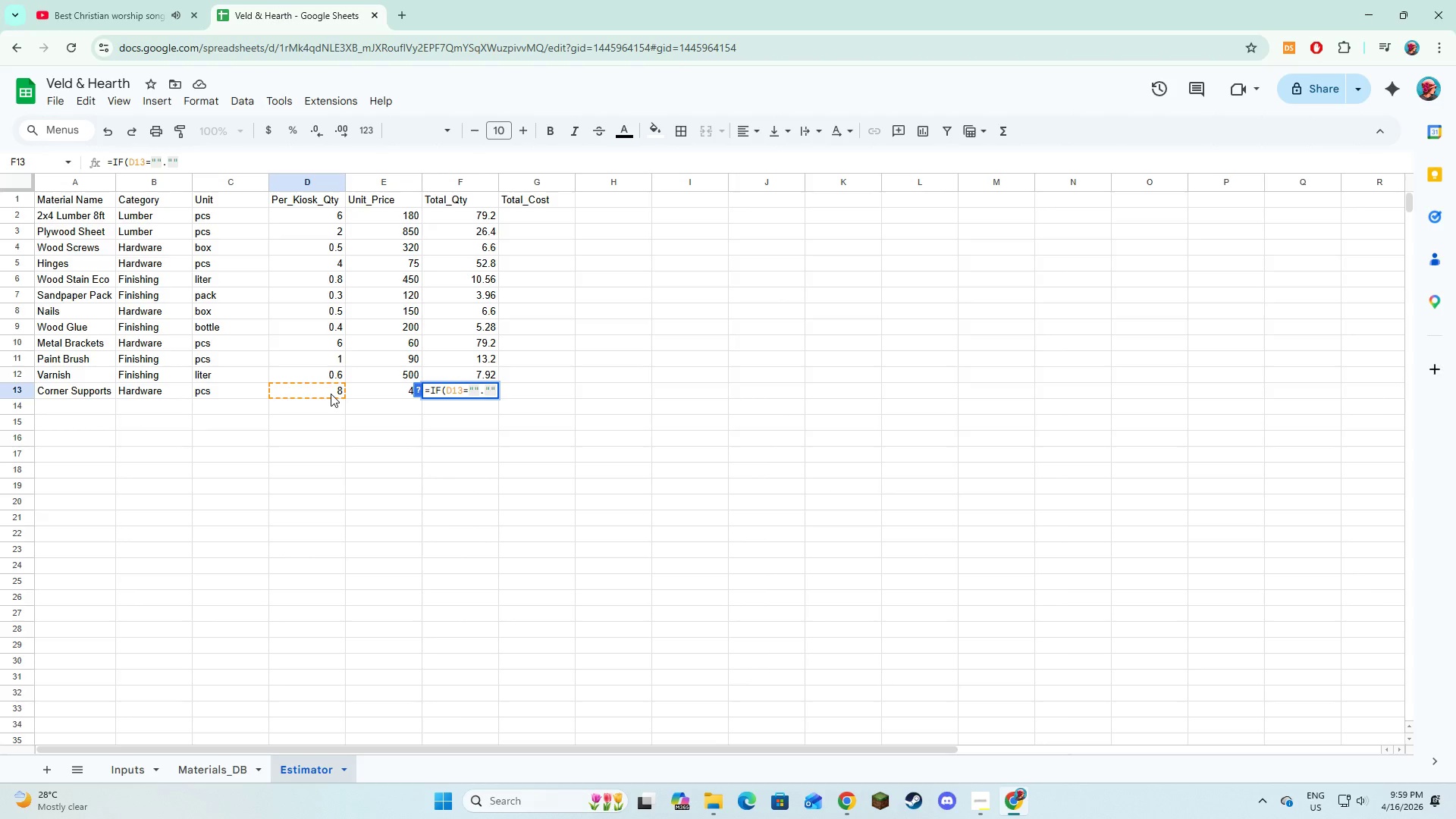 
key(Backspace)
 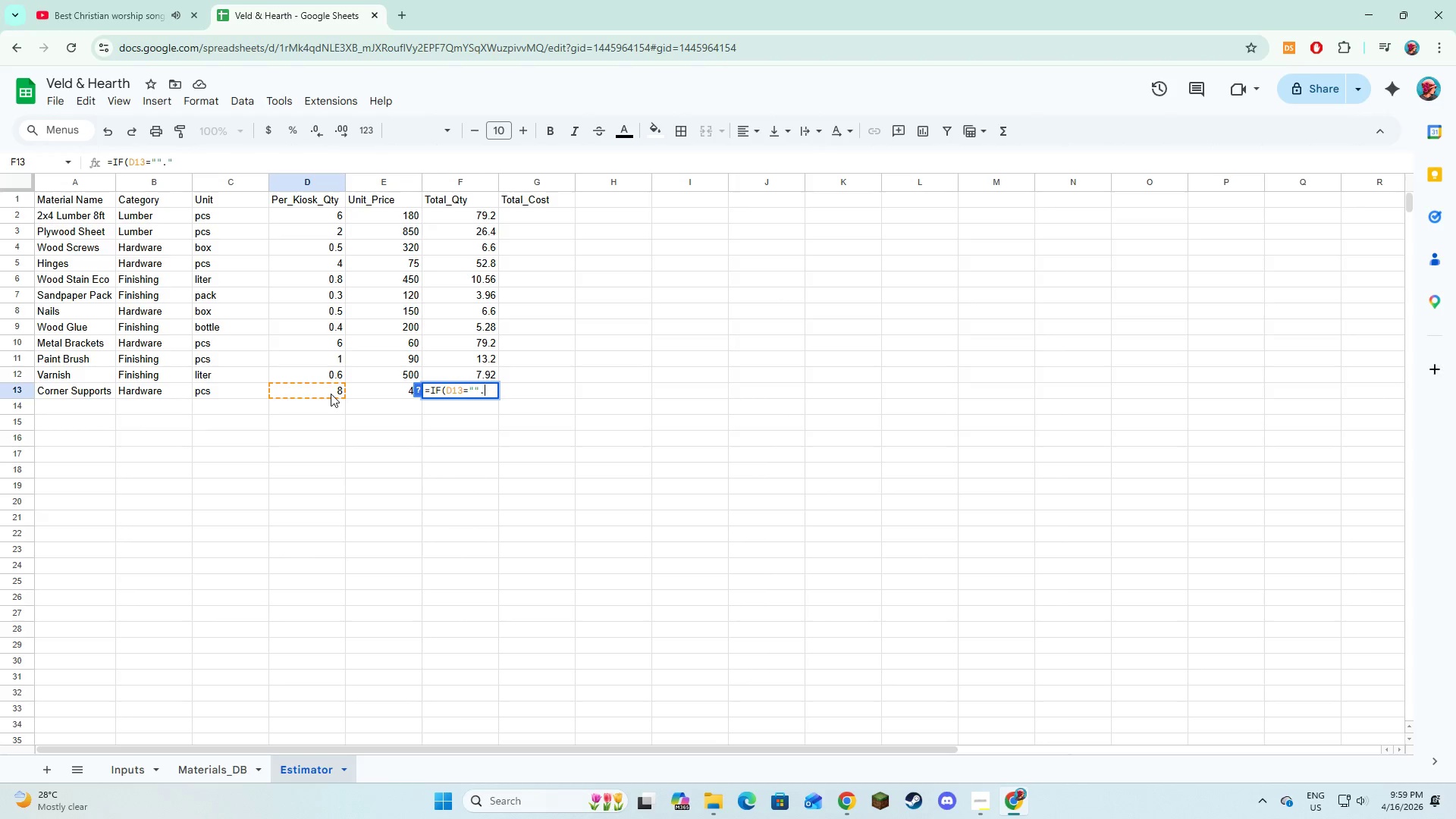 
key(Backspace)
 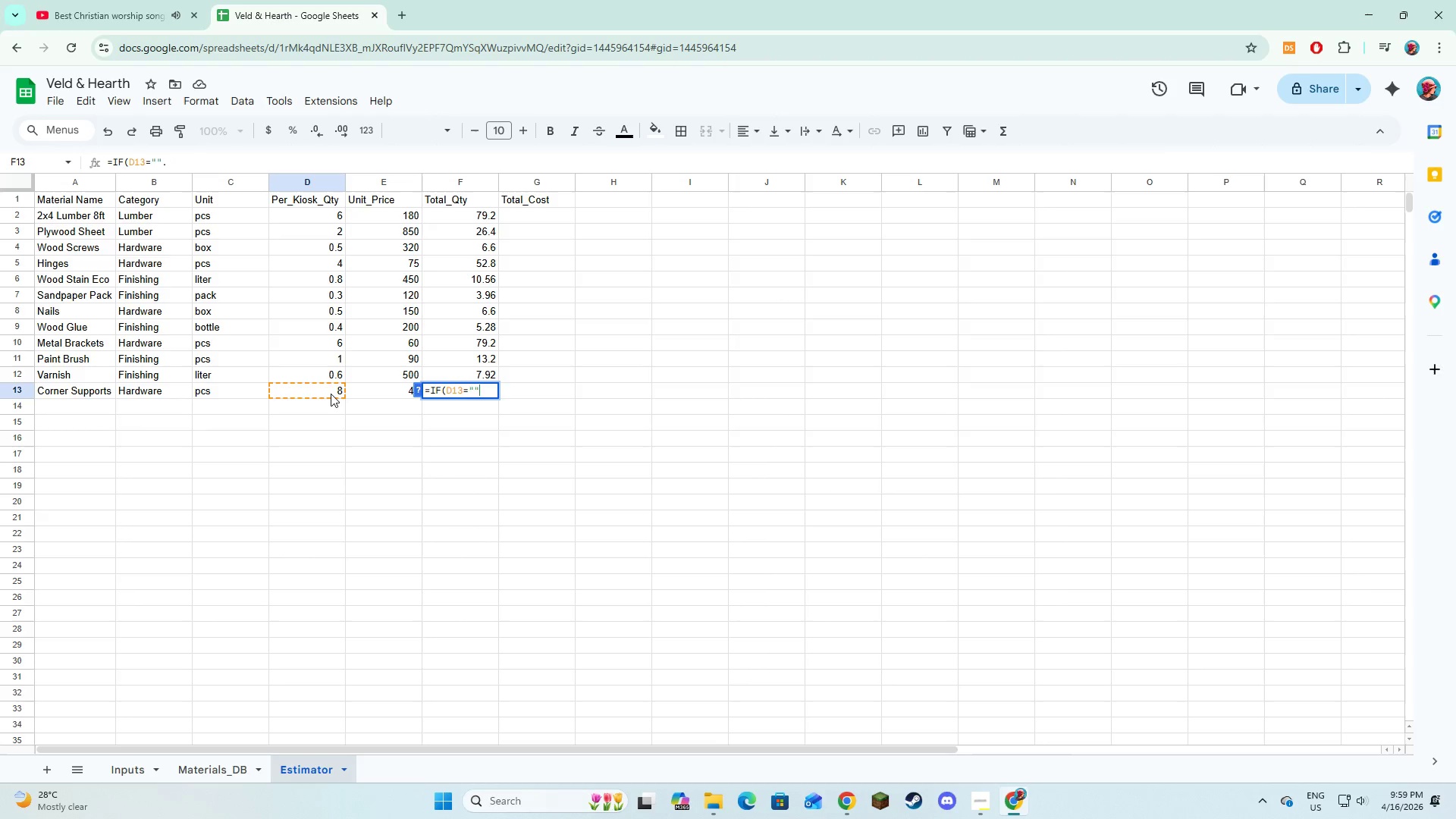 
key(Backspace)
 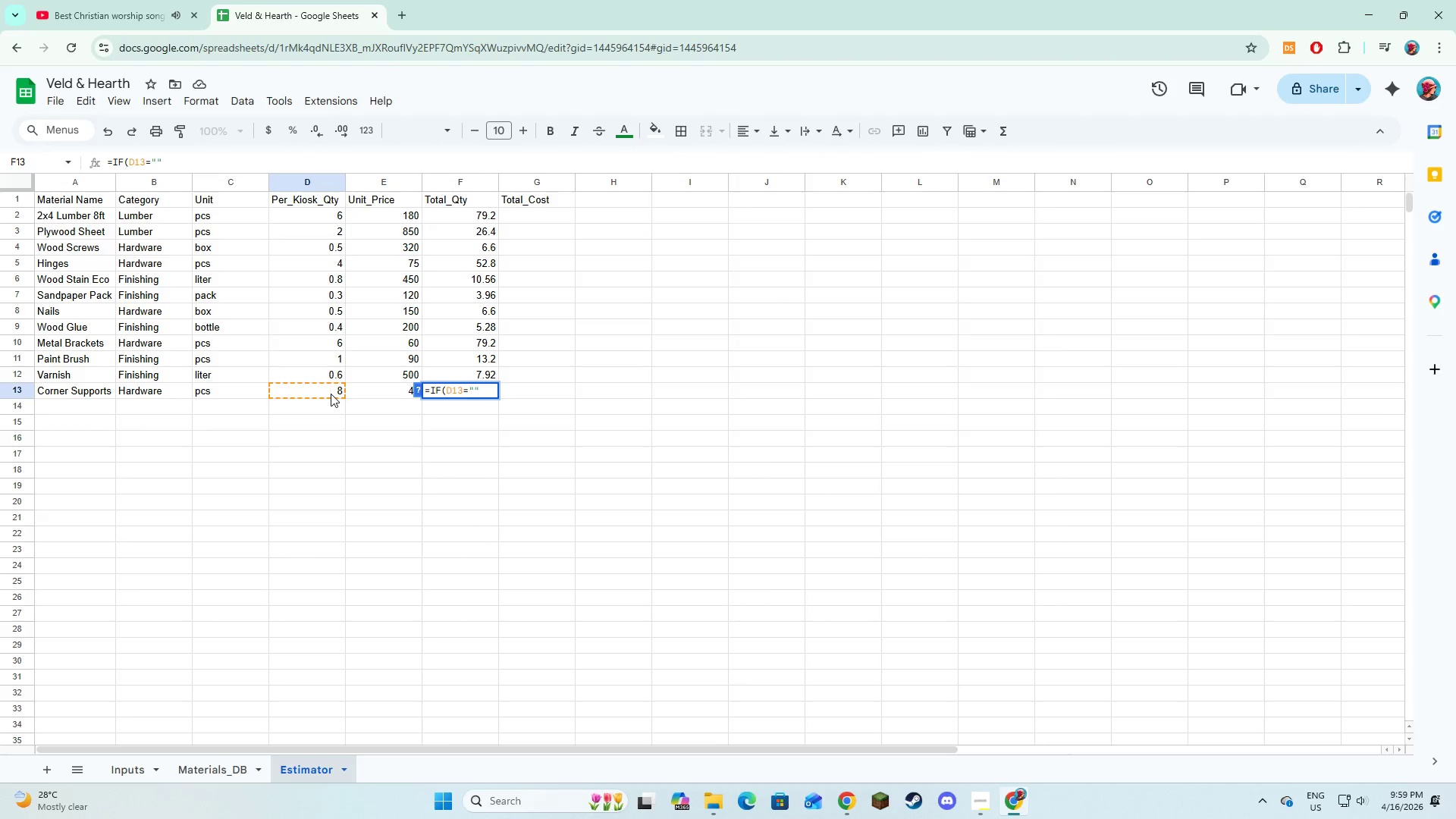 
key(Comma)
 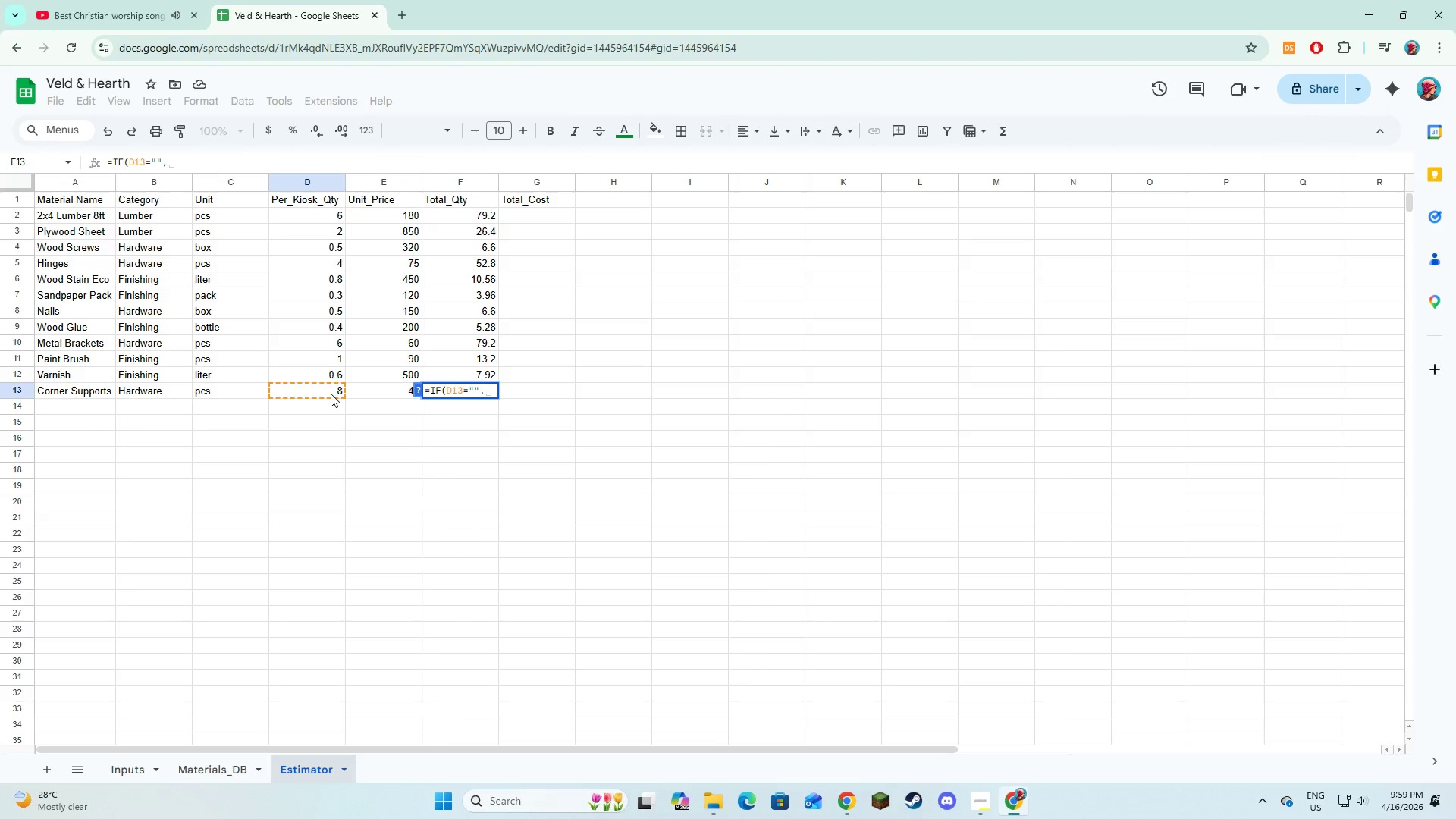 
key(Shift+Quote)
 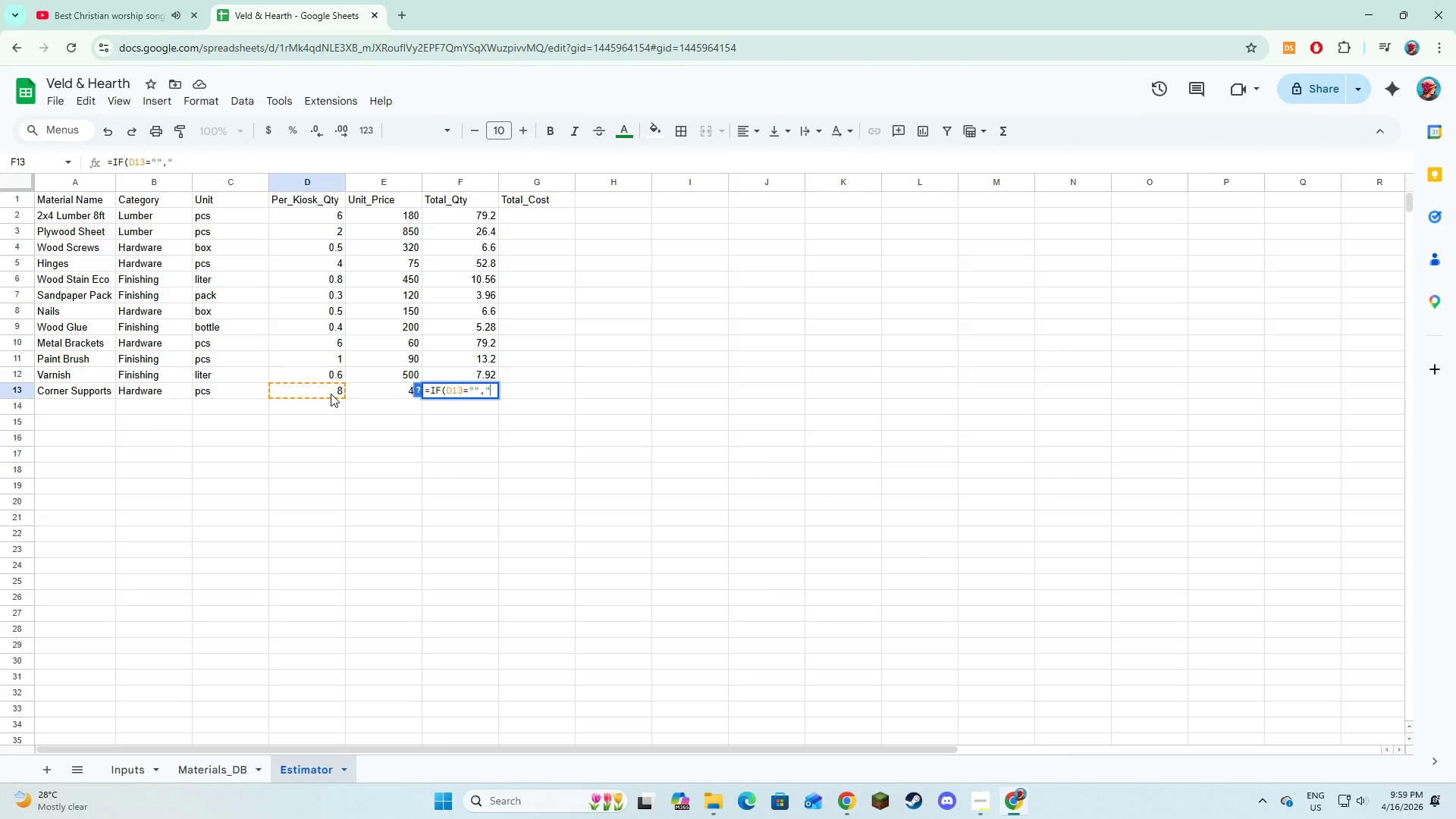 
key(Quote)
 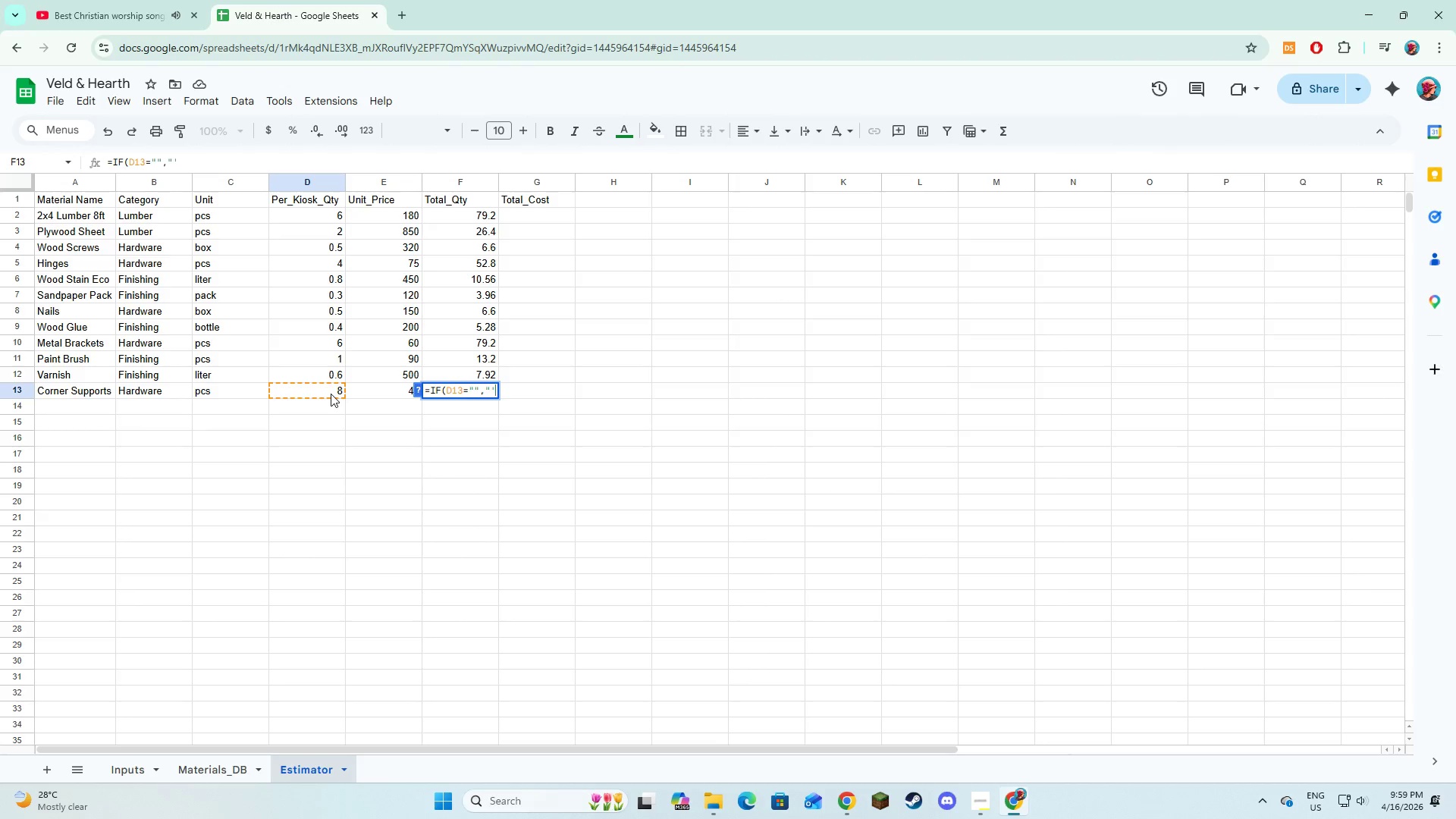 
key(Comma)
 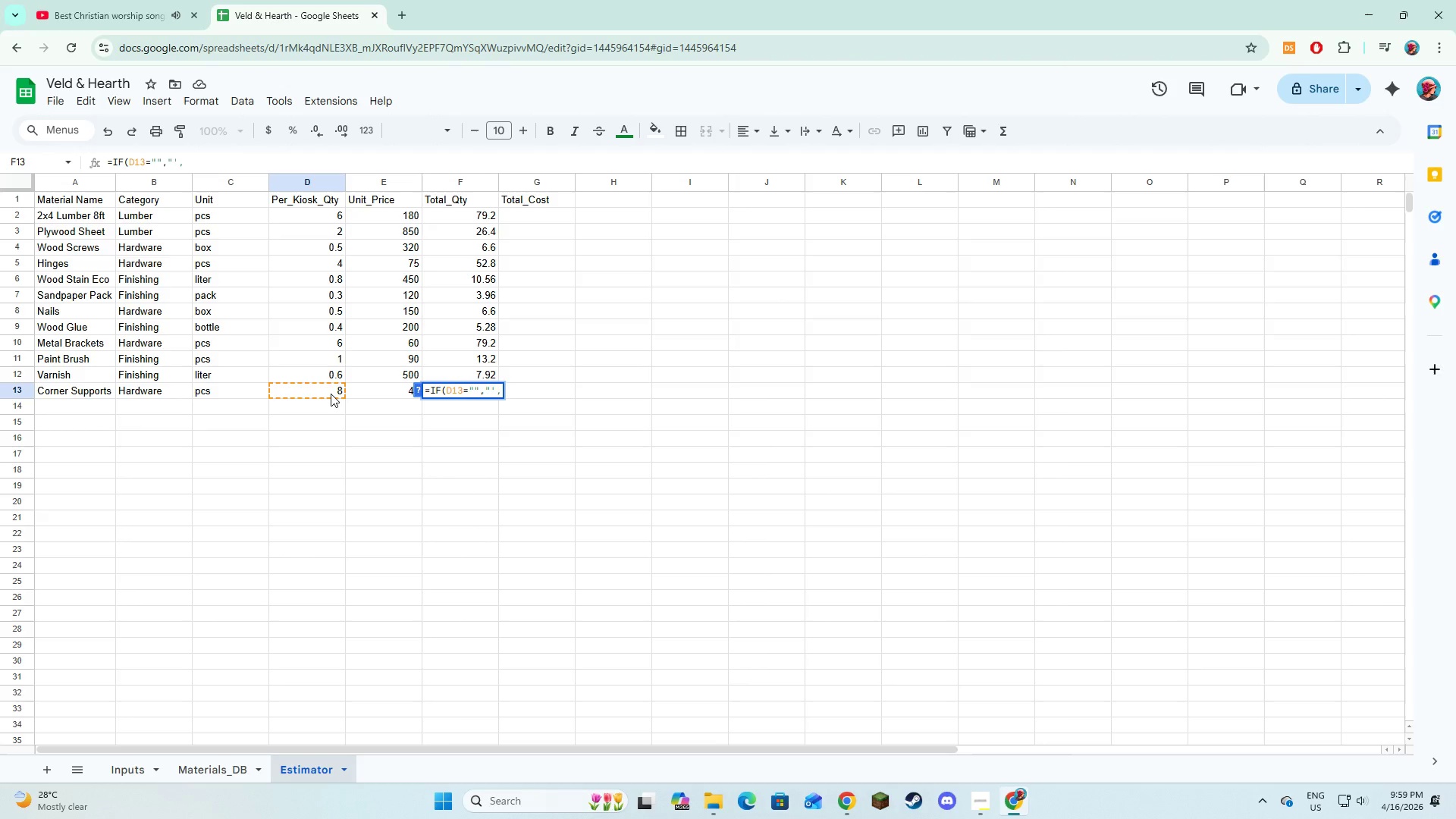 
key(Backspace)
 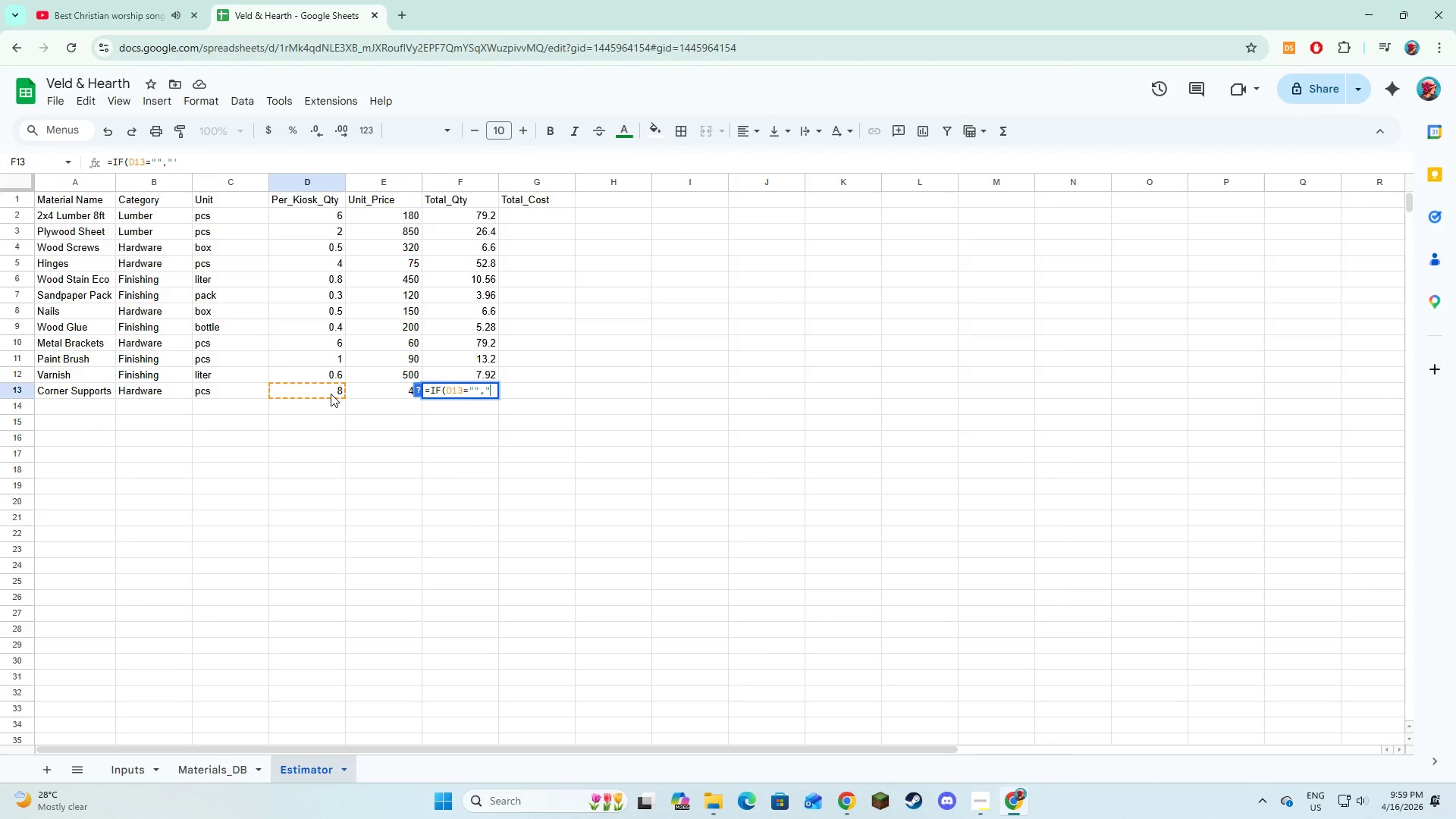 
key(Backspace)
 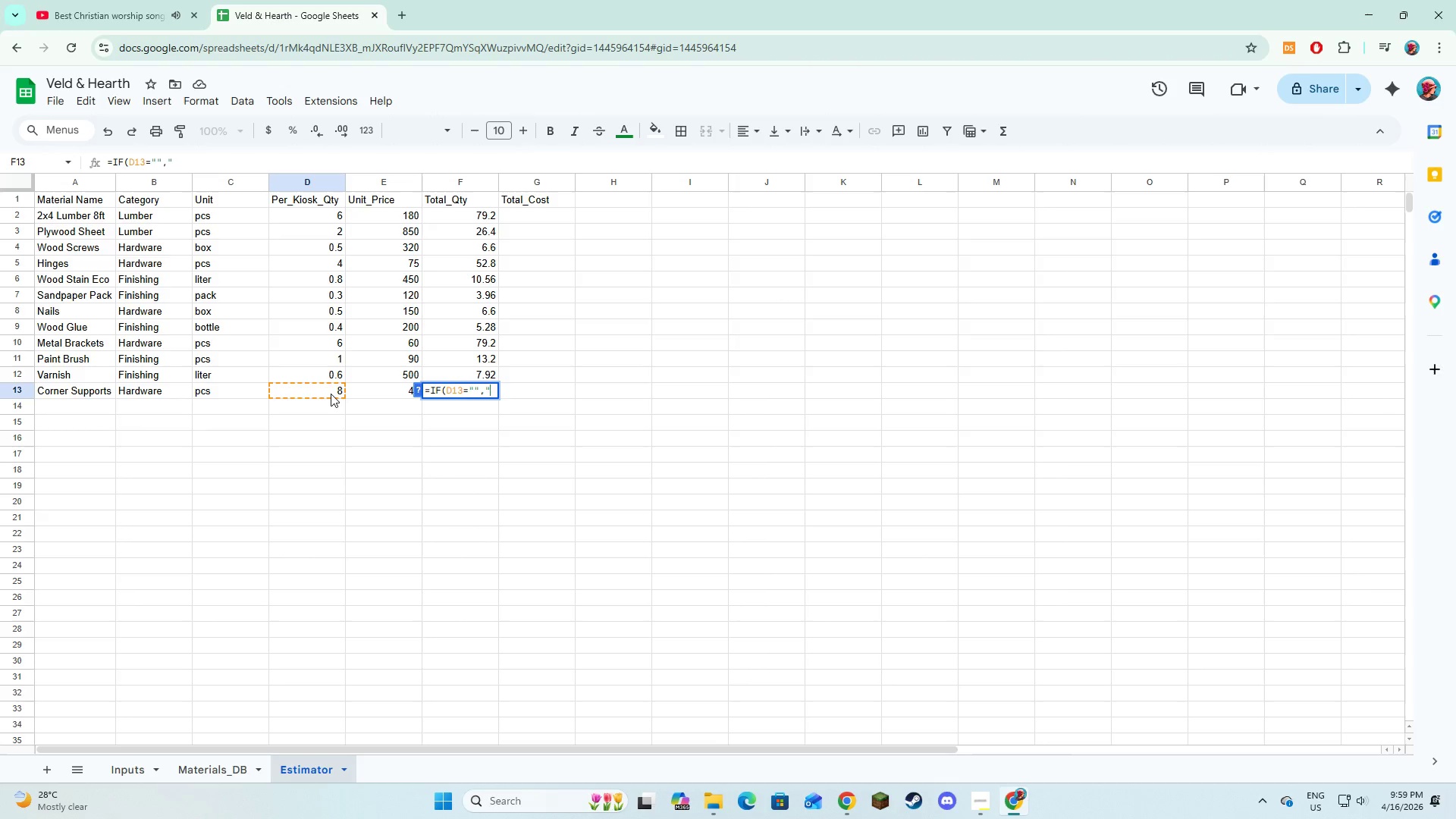 
key(Shift+ShiftRight)
 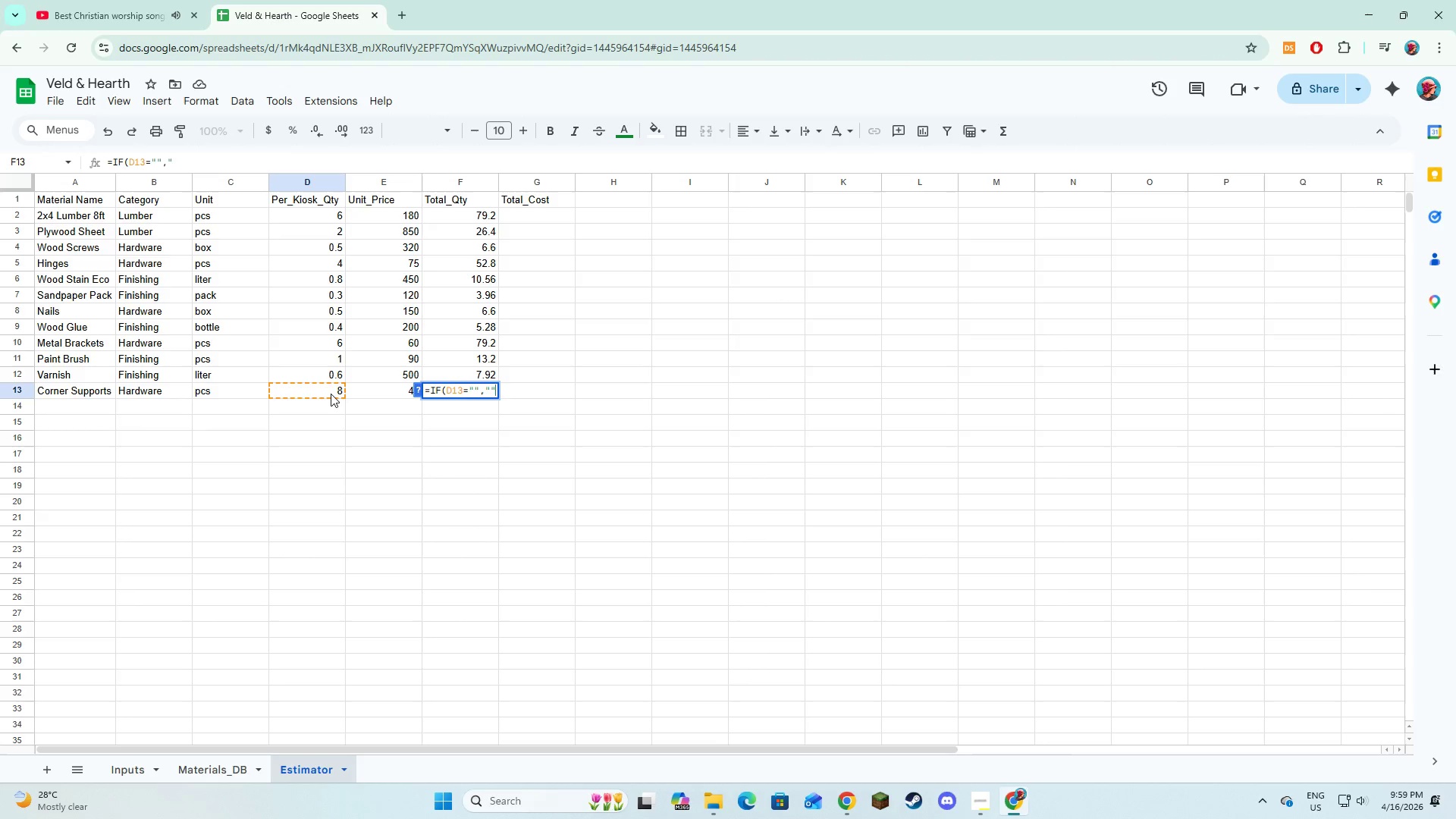 
key(Shift+Quote)
 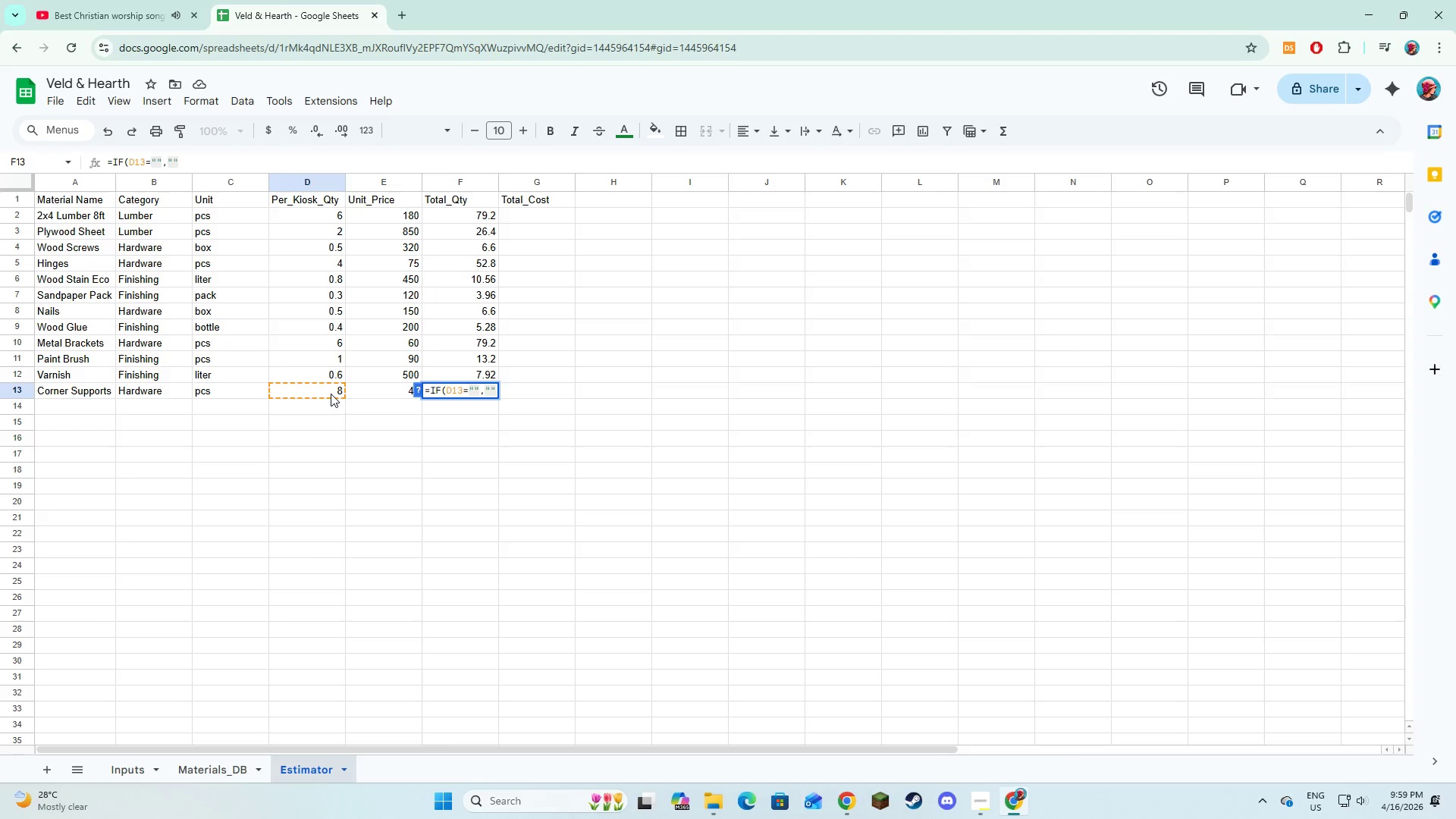 
key(Comma)
 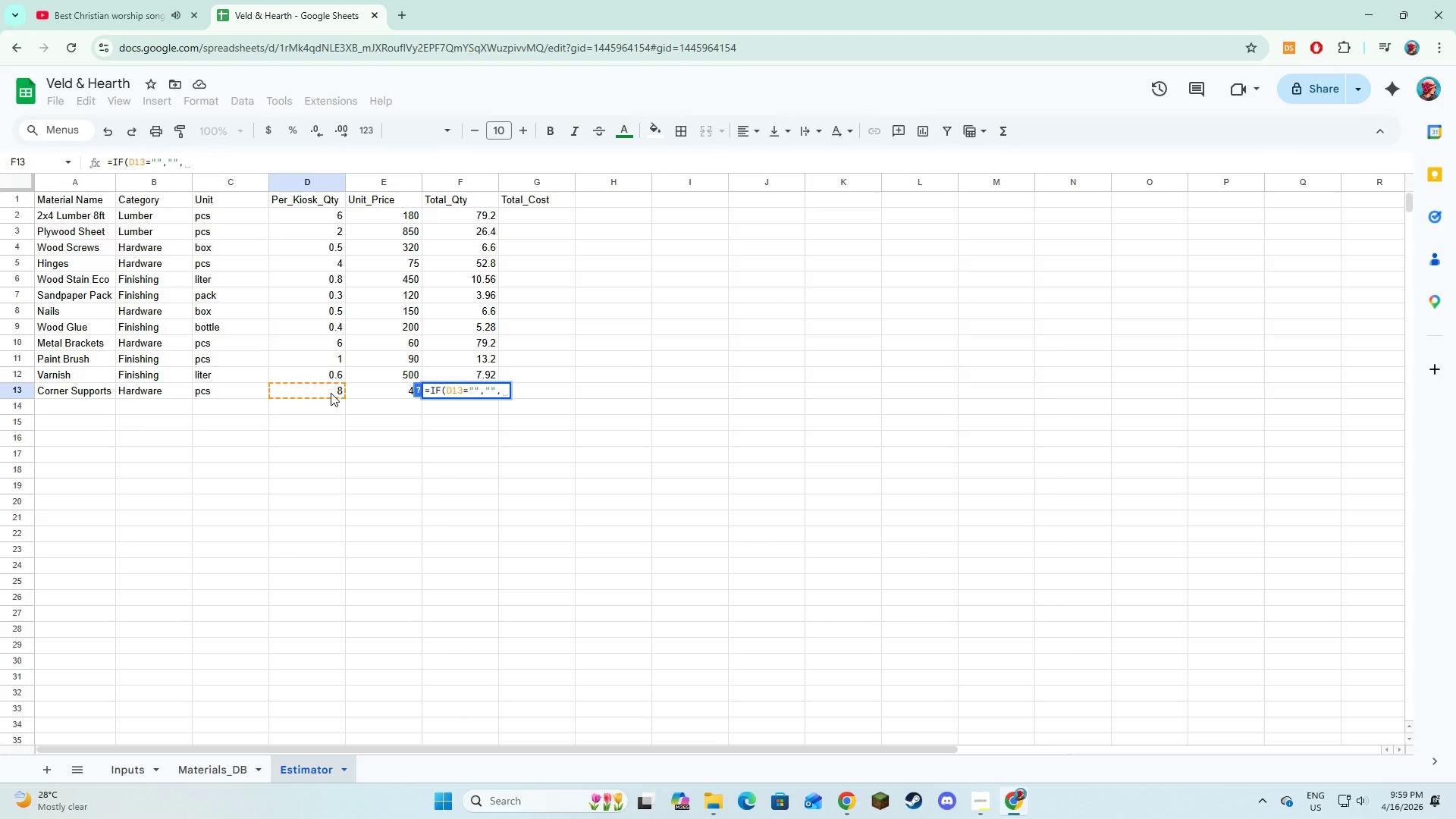 
left_click([331, 393])
 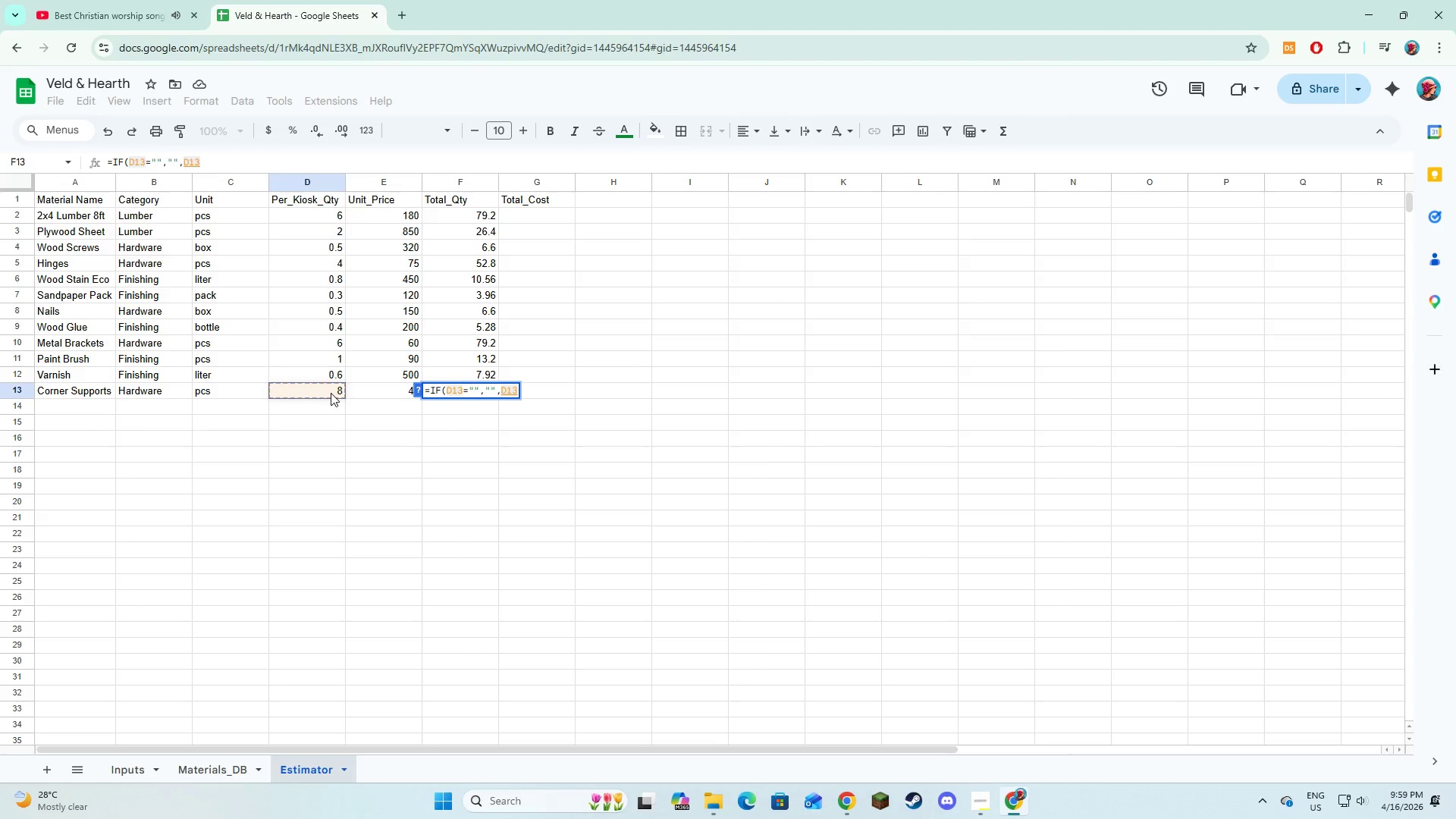 
key(Shift+8)
 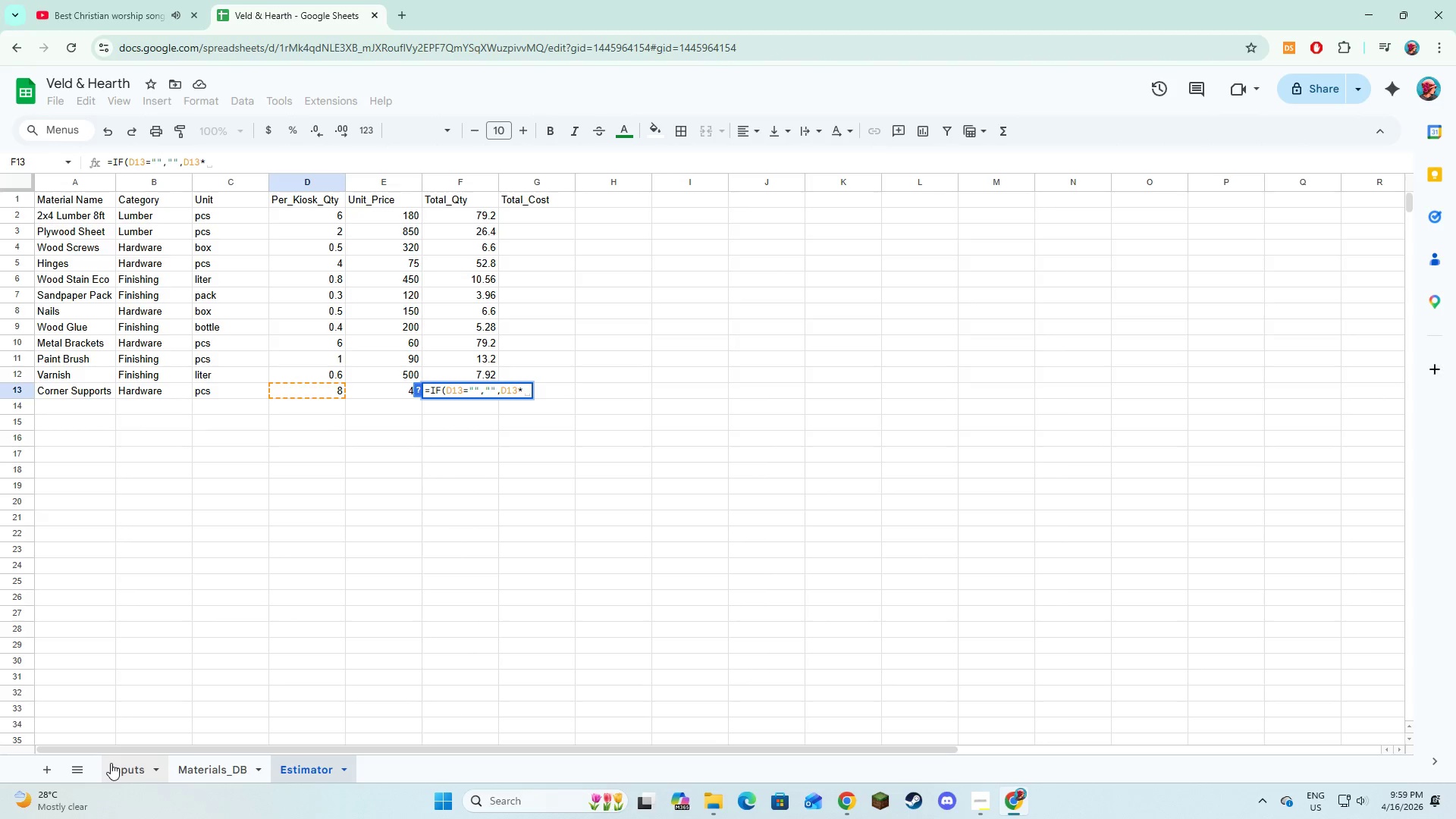 
left_click([111, 763])
 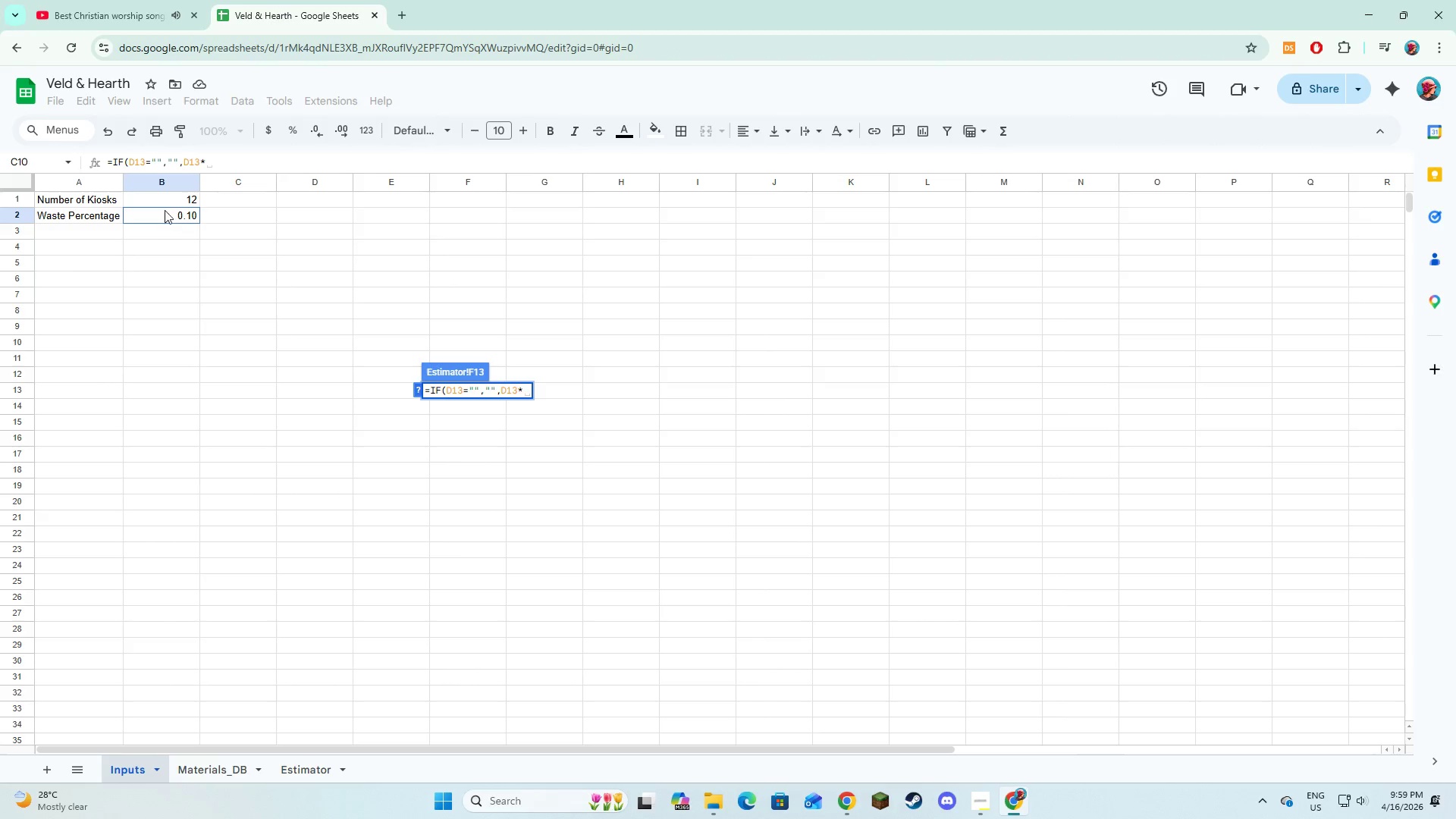 
left_click([170, 196])
 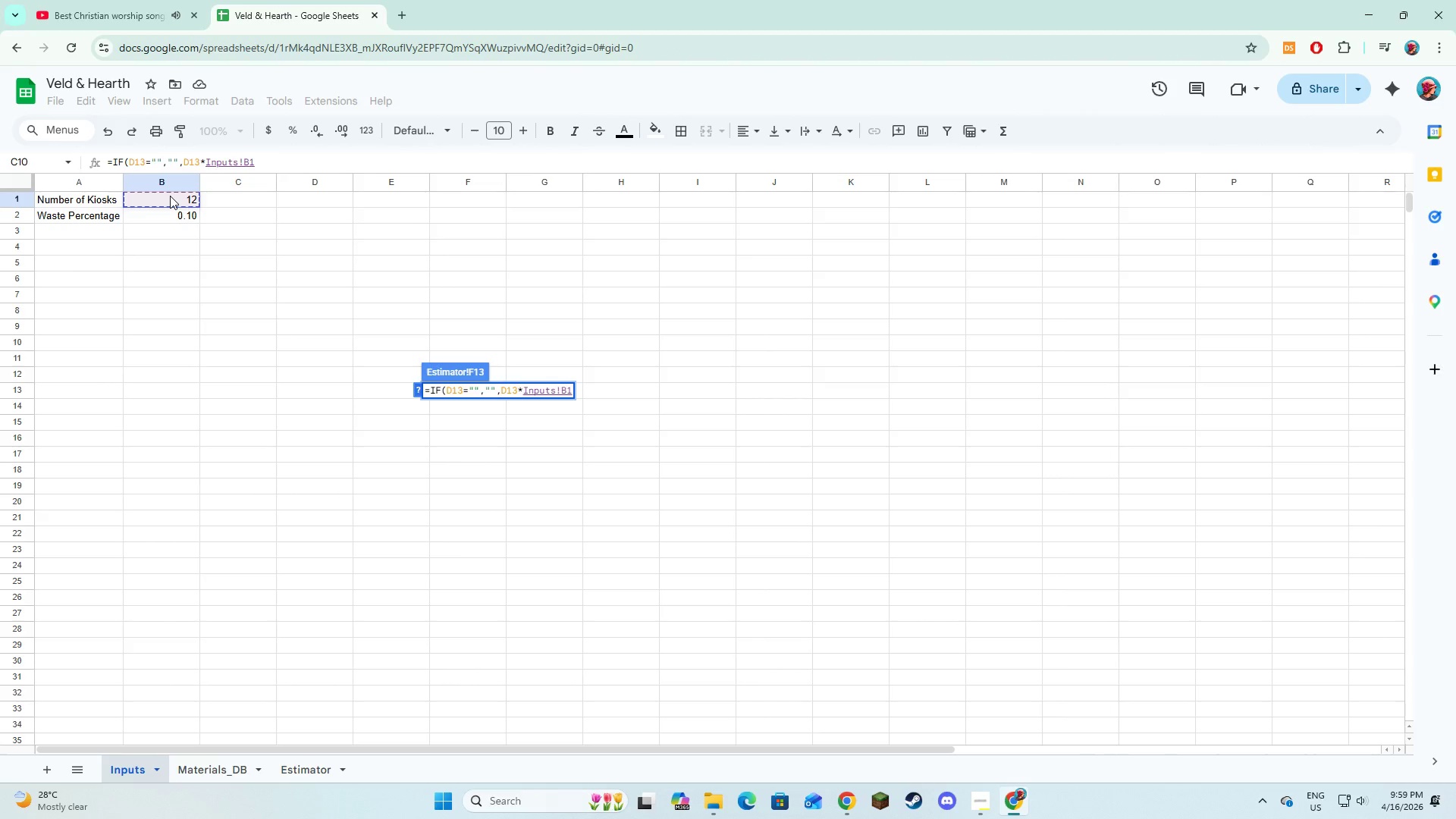 
type(*(1+)
 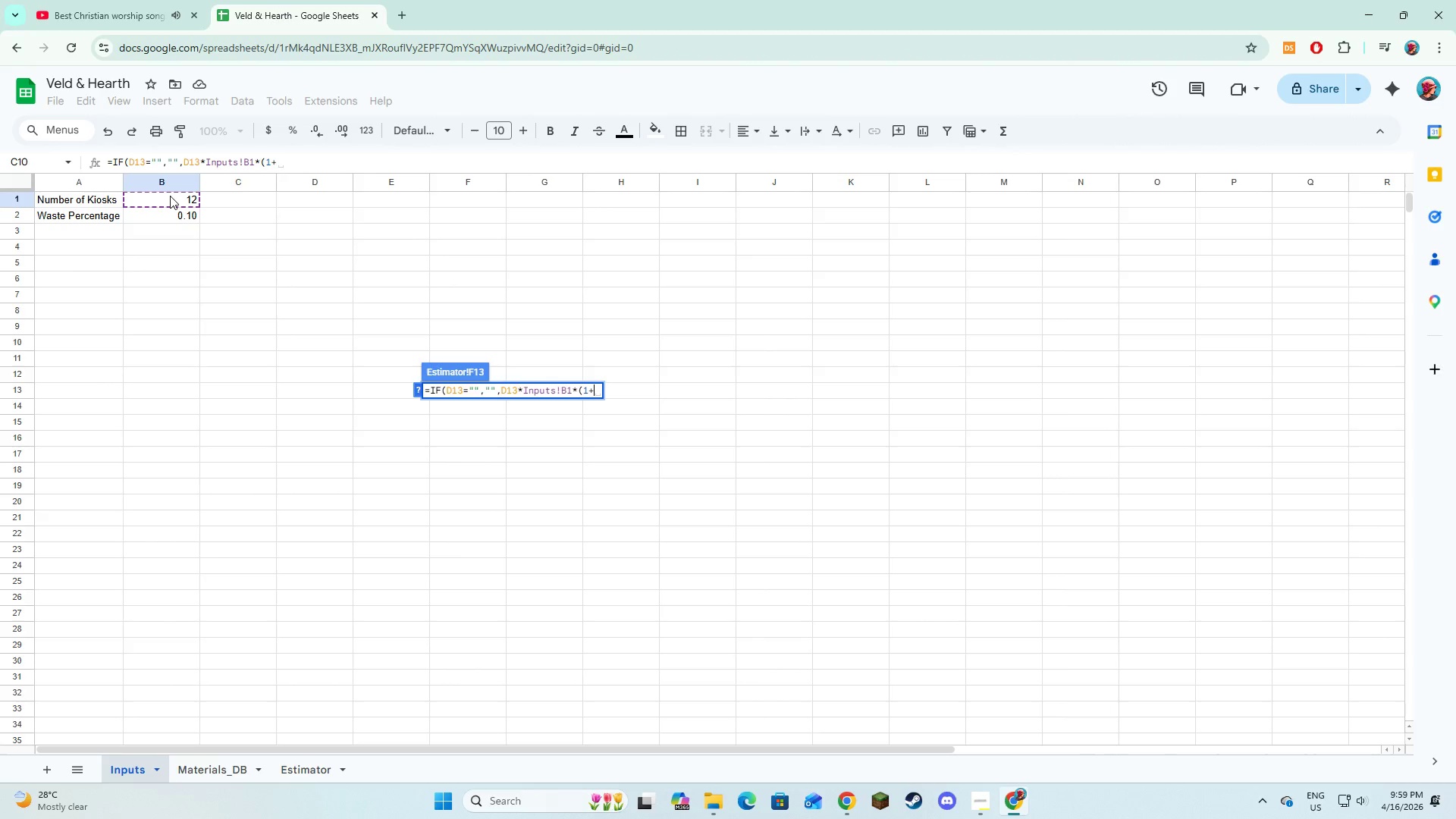 
left_click([168, 211])
 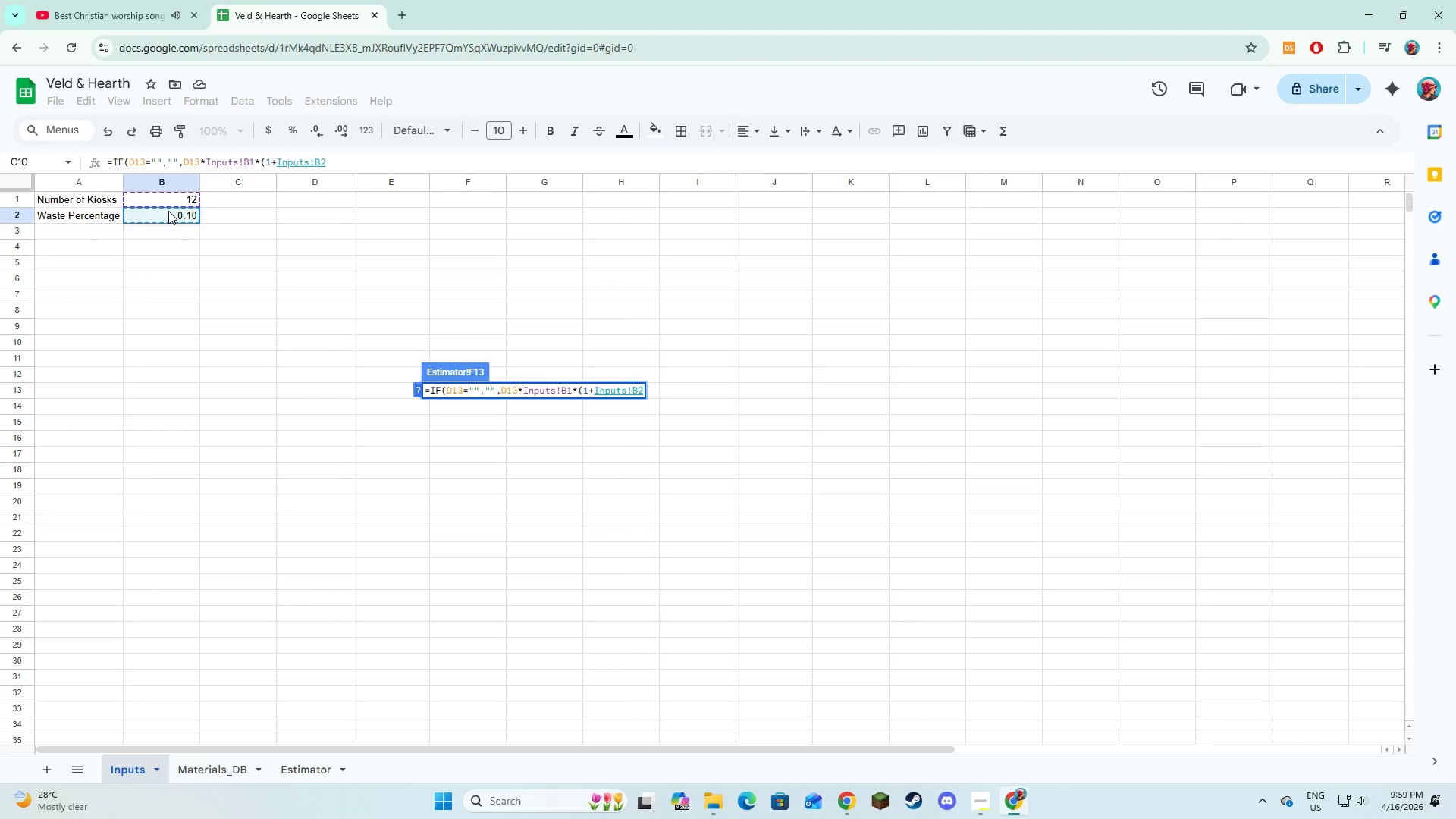 
type()))
 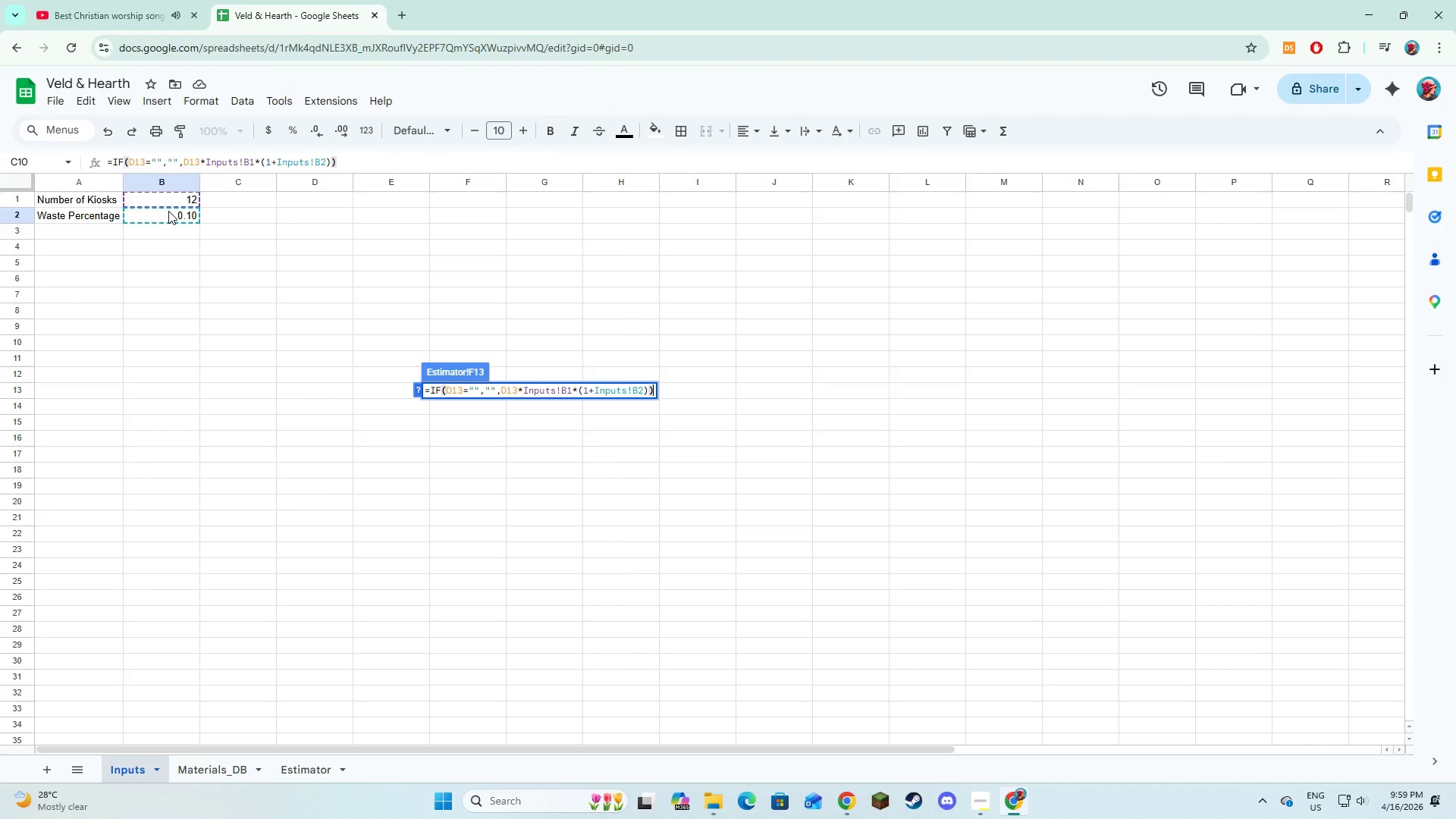 
key(Enter)
 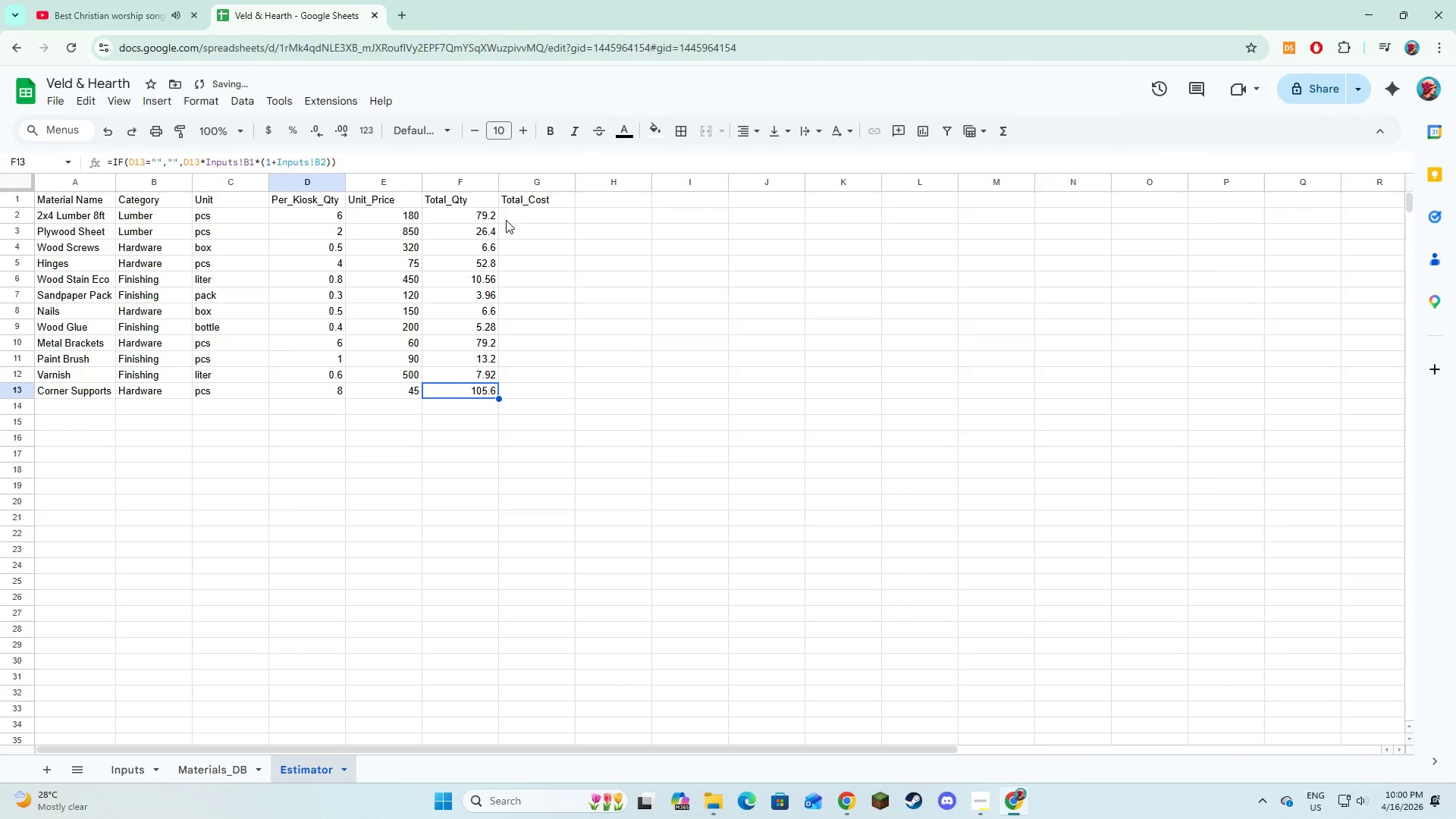 
double_click([513, 217])
 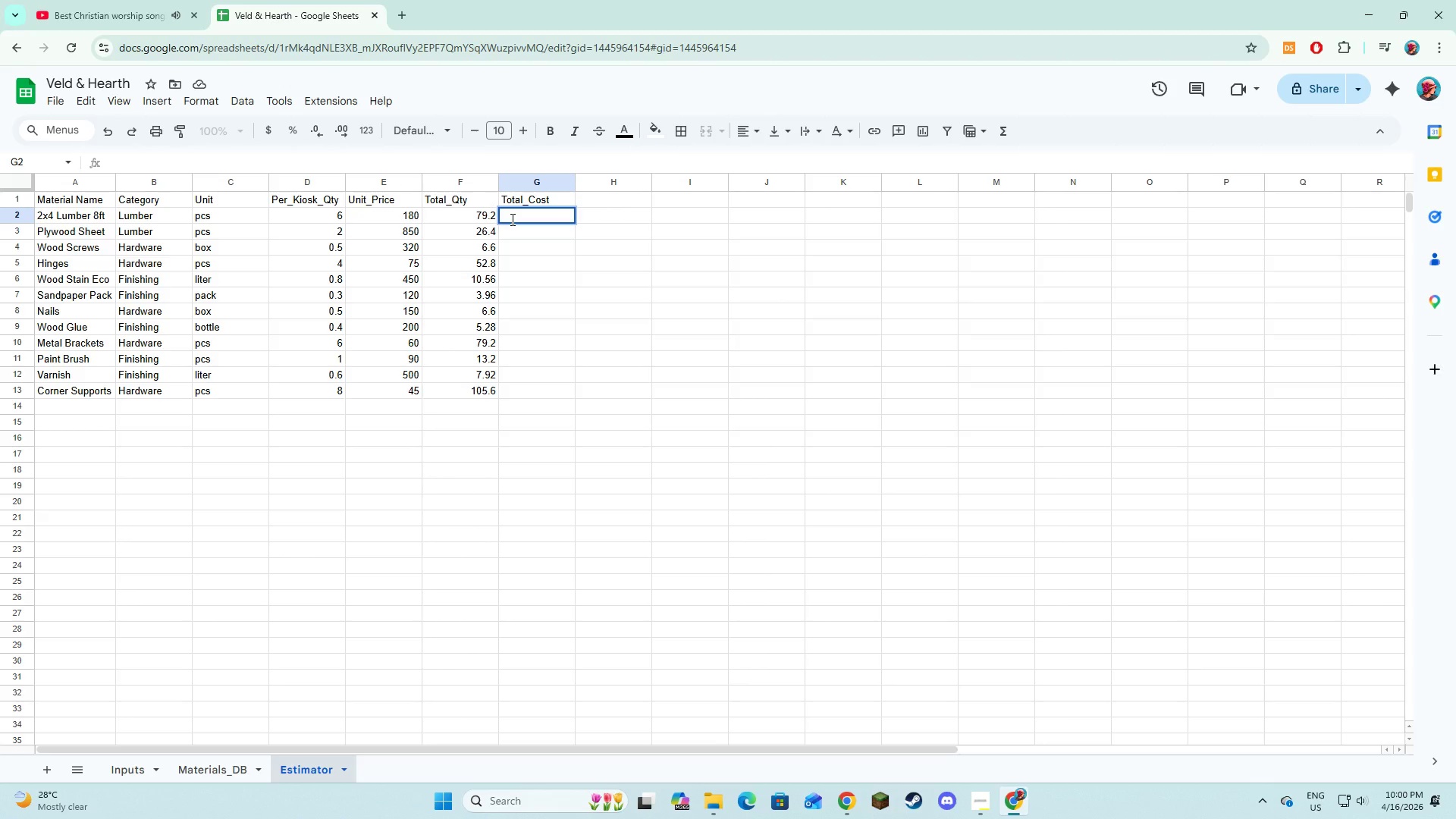 
wait(15.47)
 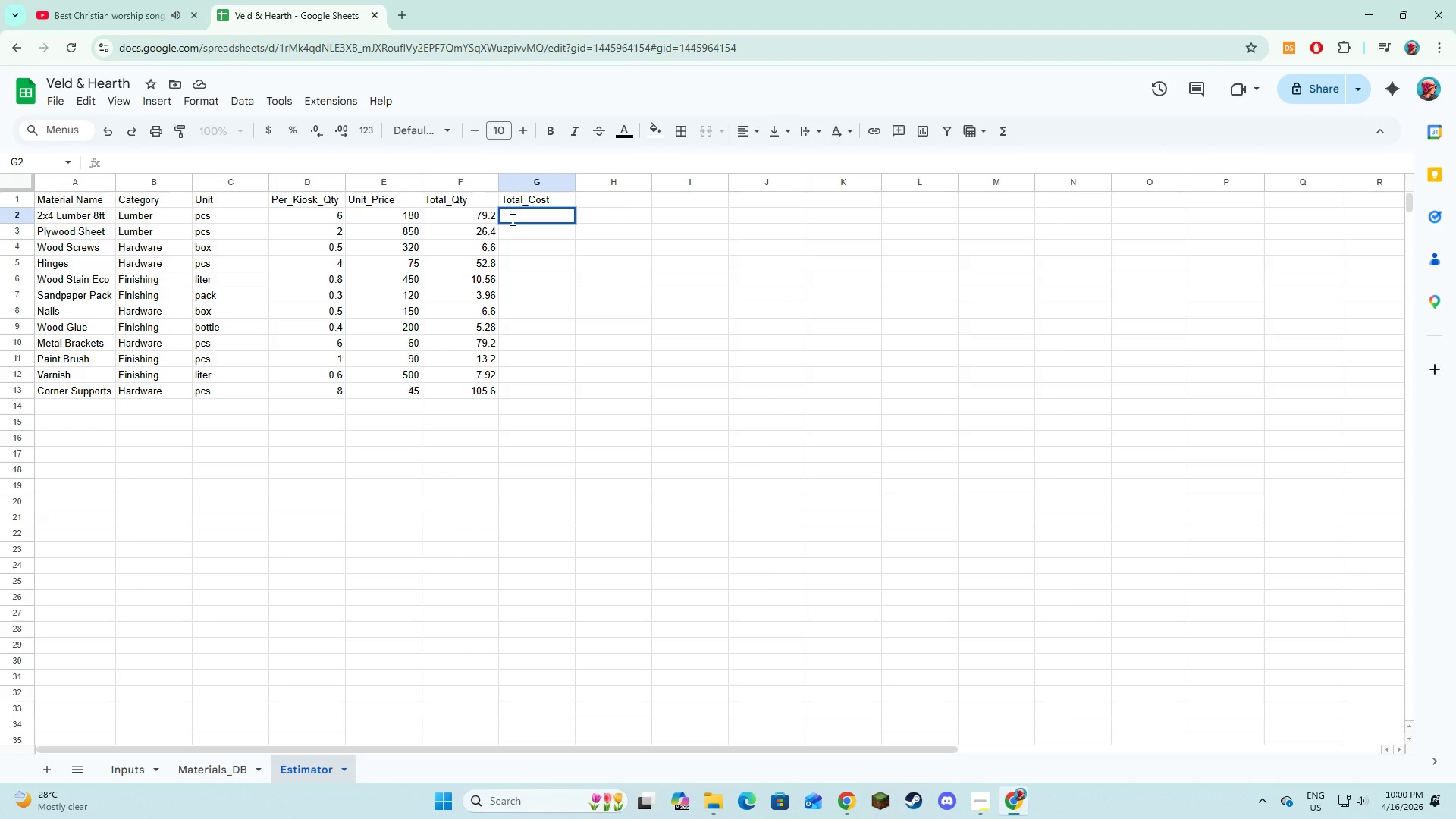 
key(Equal)
 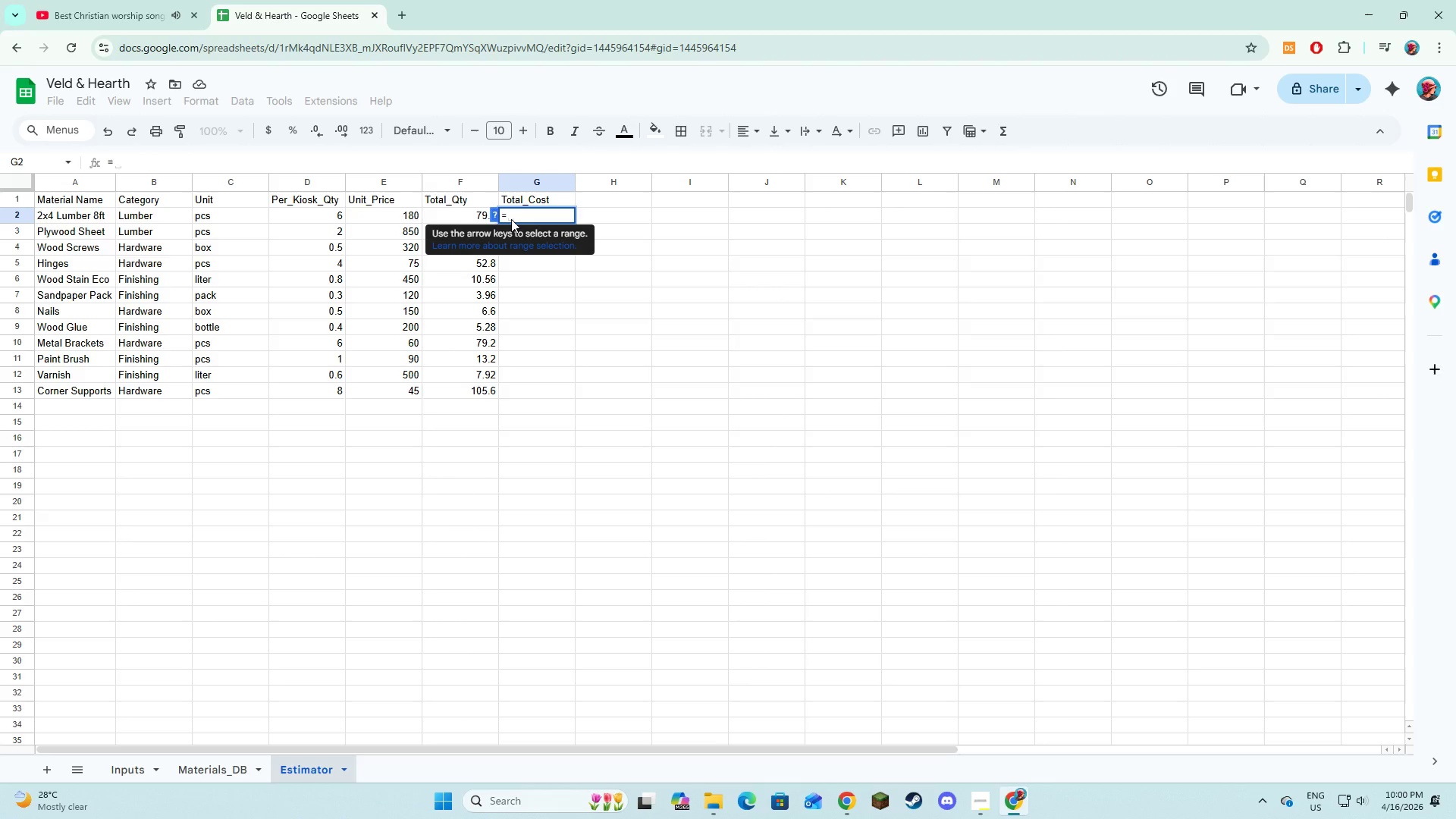 
key(Alt+AltLeft)
 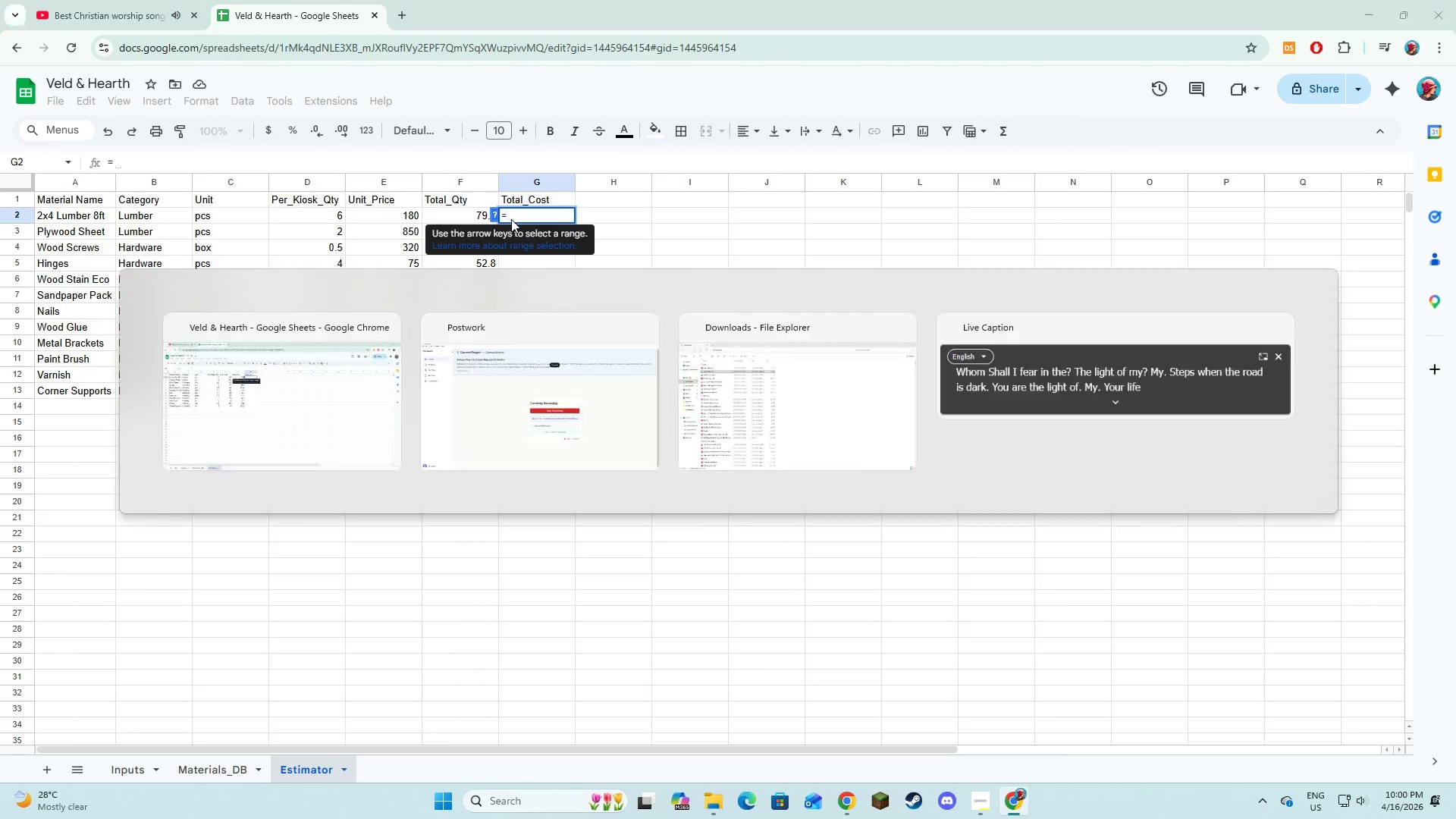 
key(Alt+Tab)